 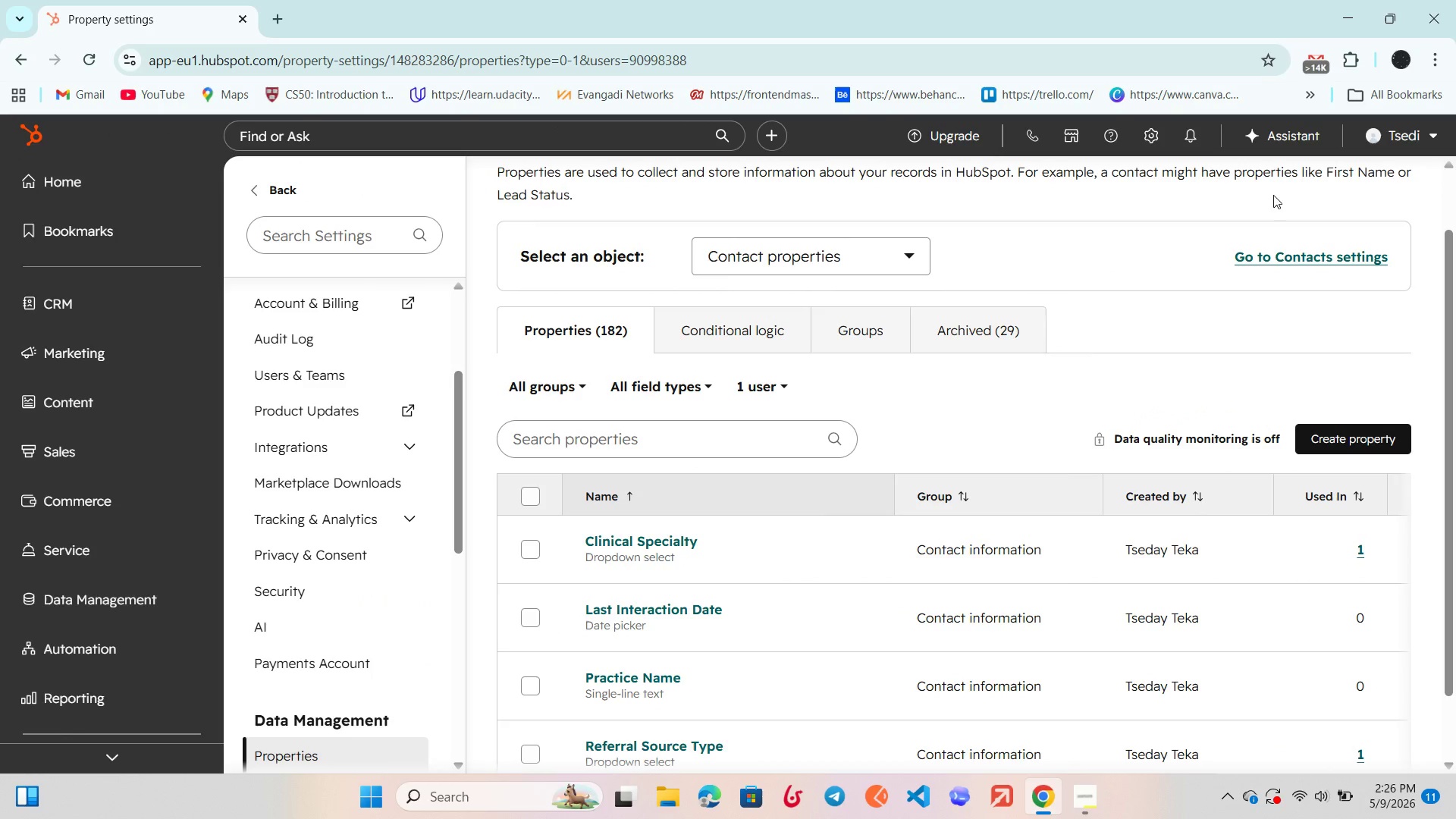 
key(Shift+ShiftLeft)
 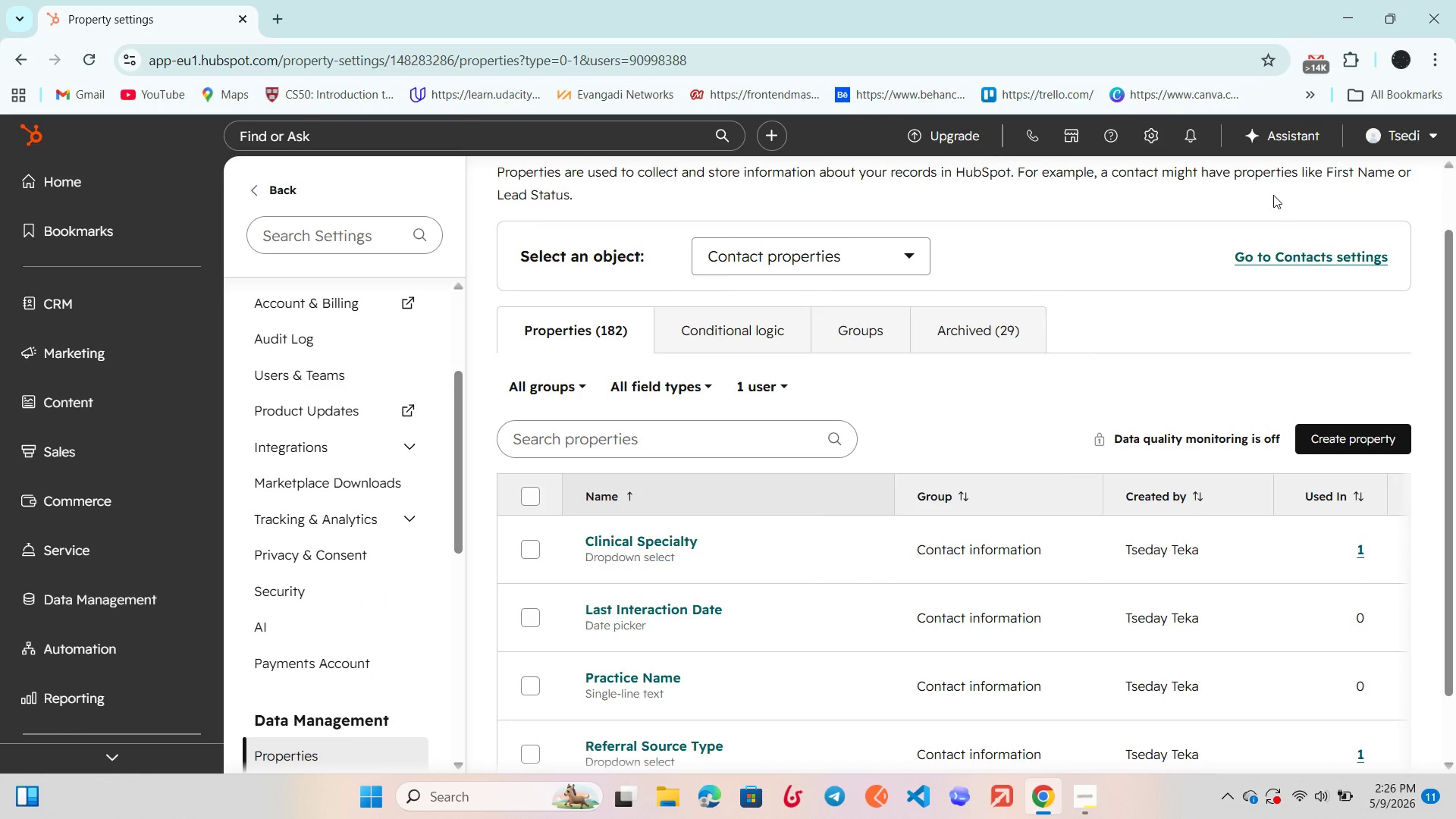 
key(Shift+ShiftLeft)
 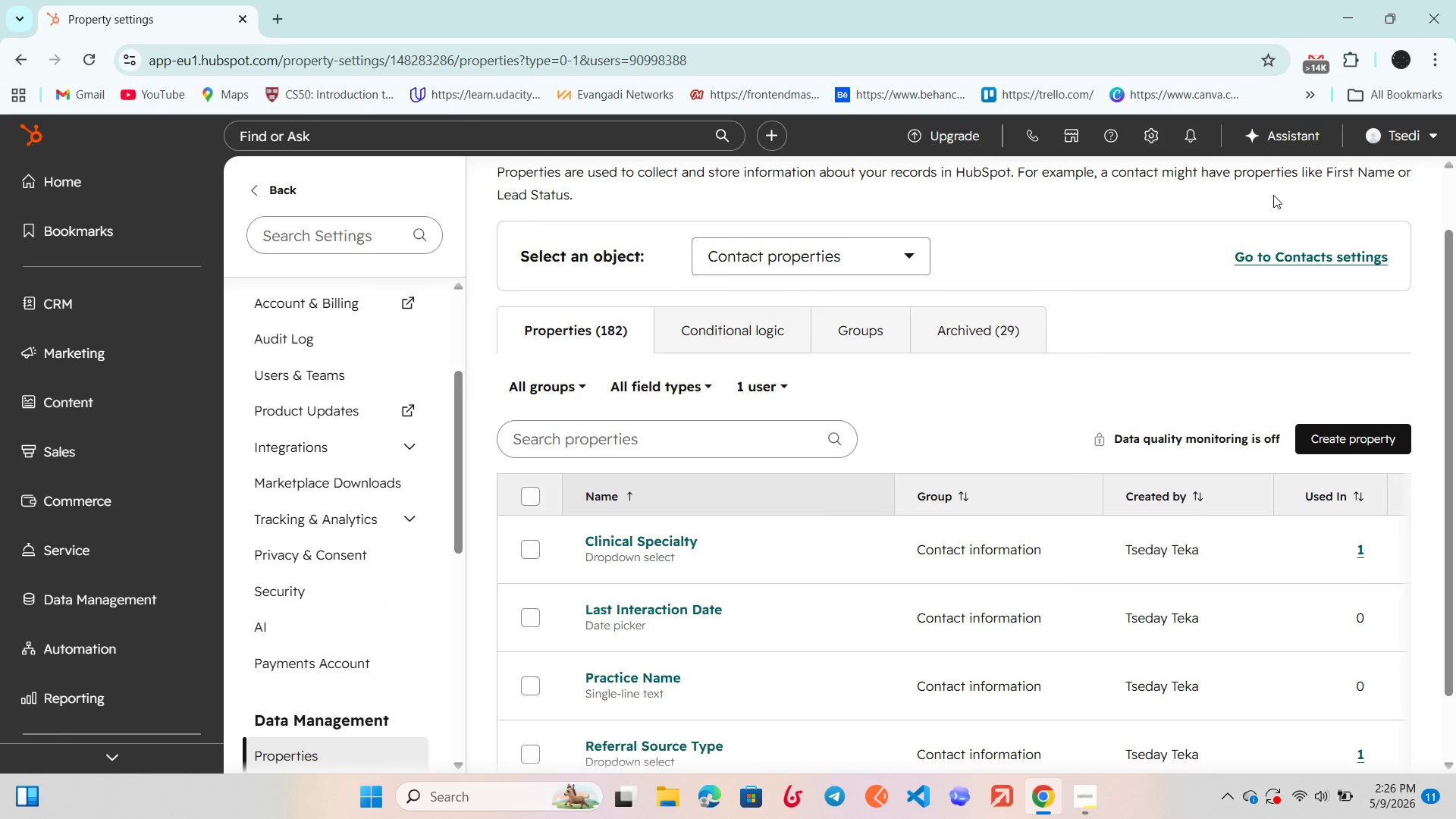 
key(Shift+ShiftLeft)
 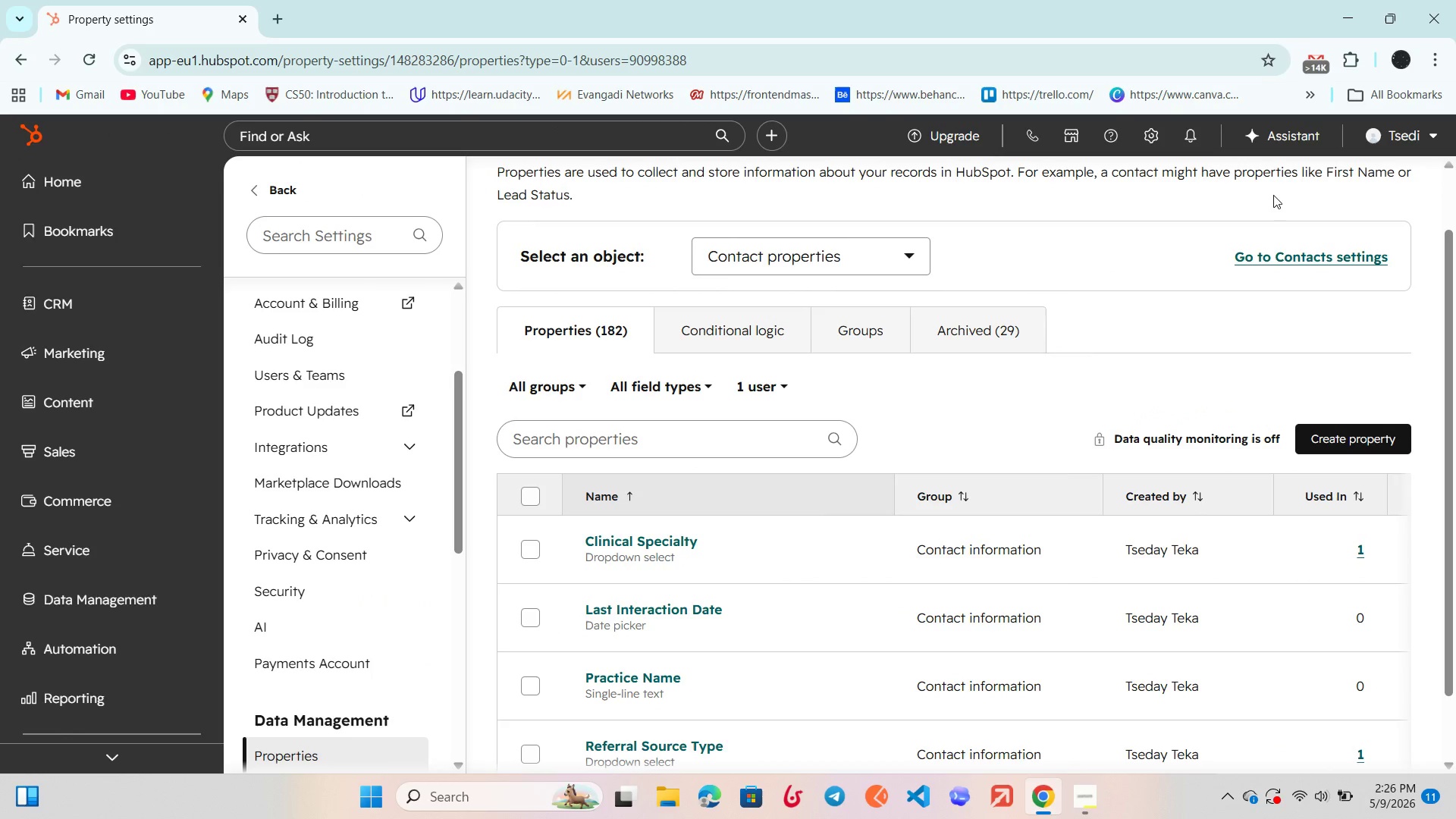 
key(Control+ControlLeft)
 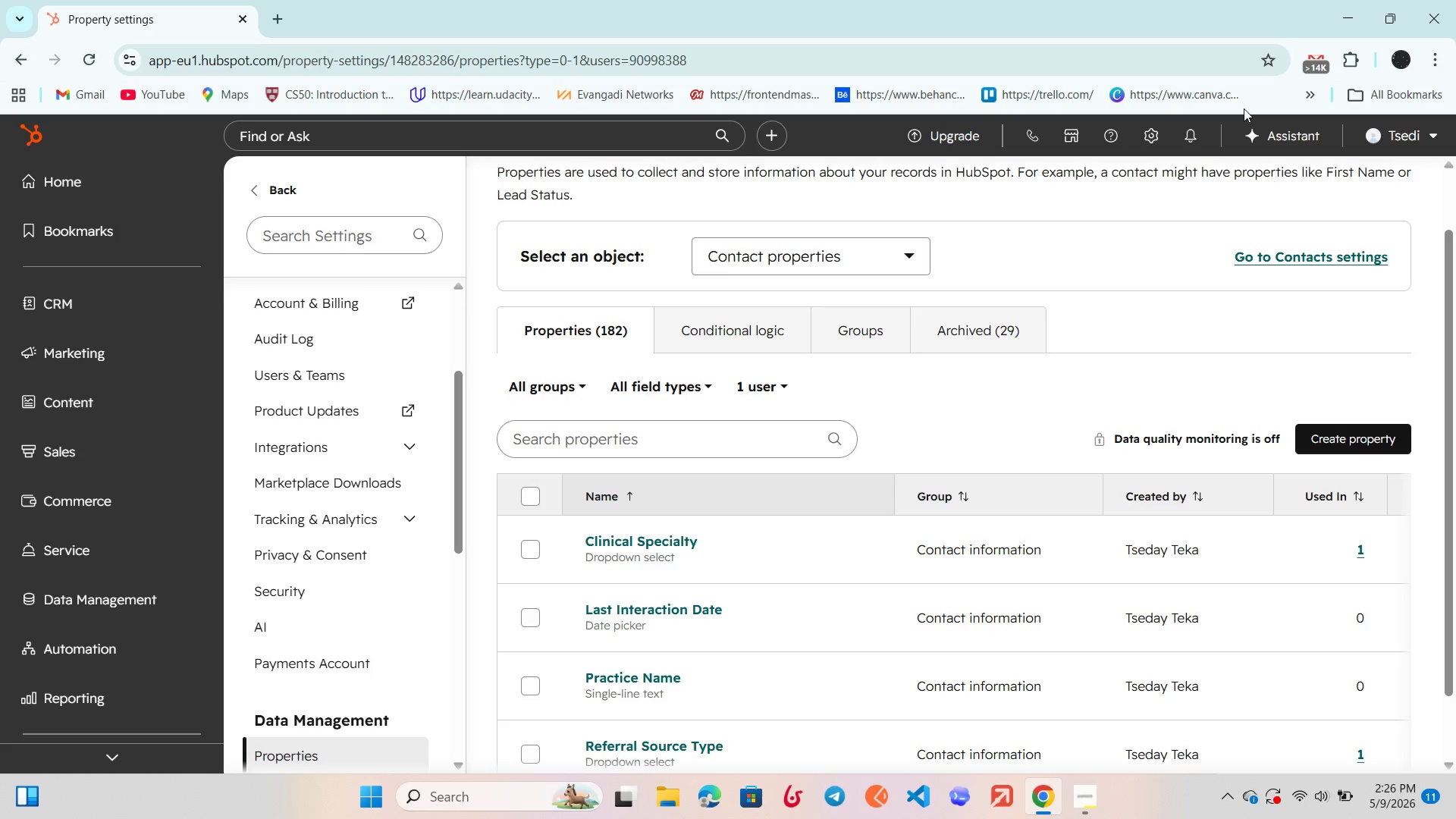 
wait(5.11)
 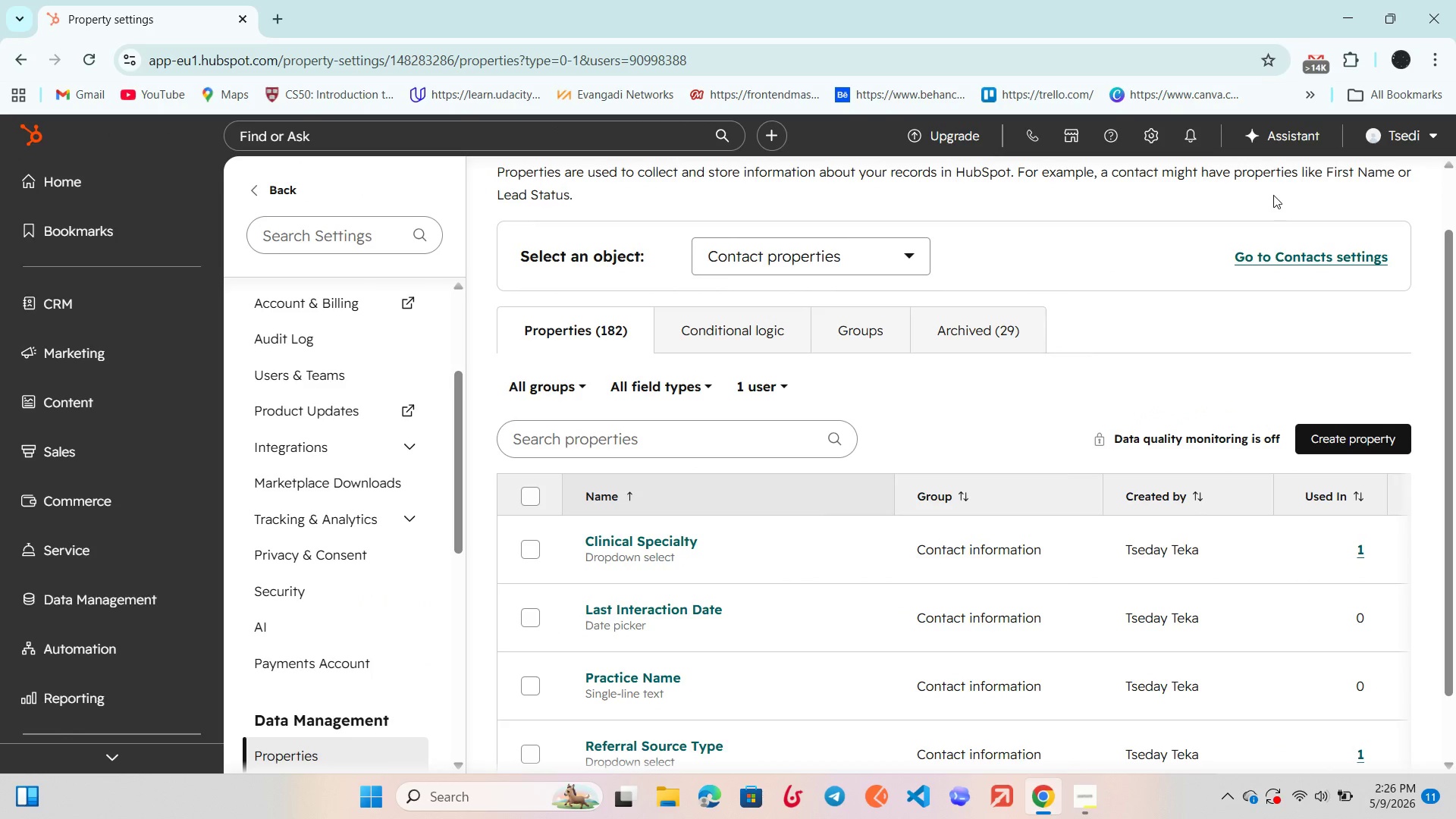 
scroll: coordinate [1138, 431], scroll_direction: none, amount: 0.0
 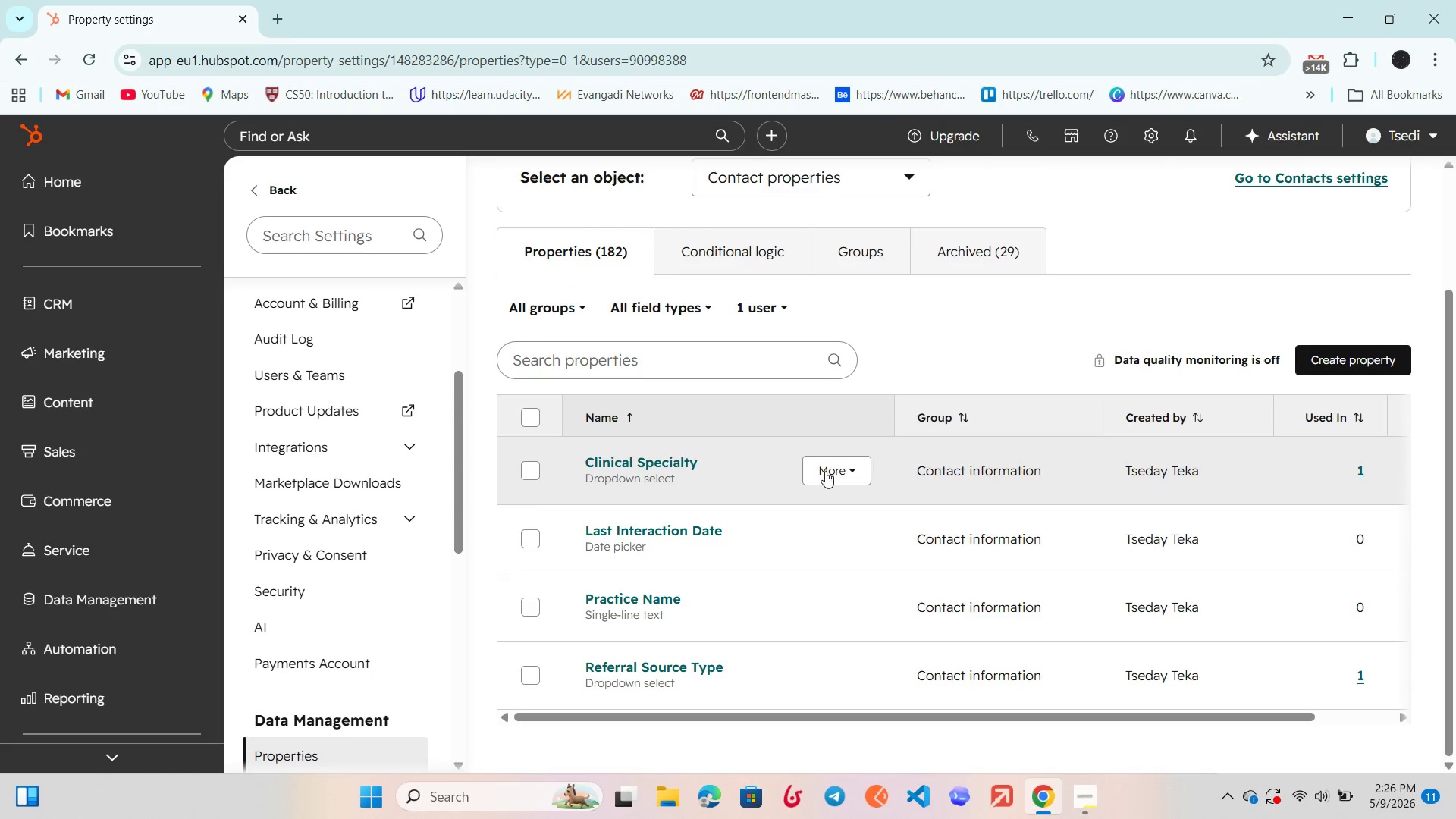 
left_click([830, 474])
 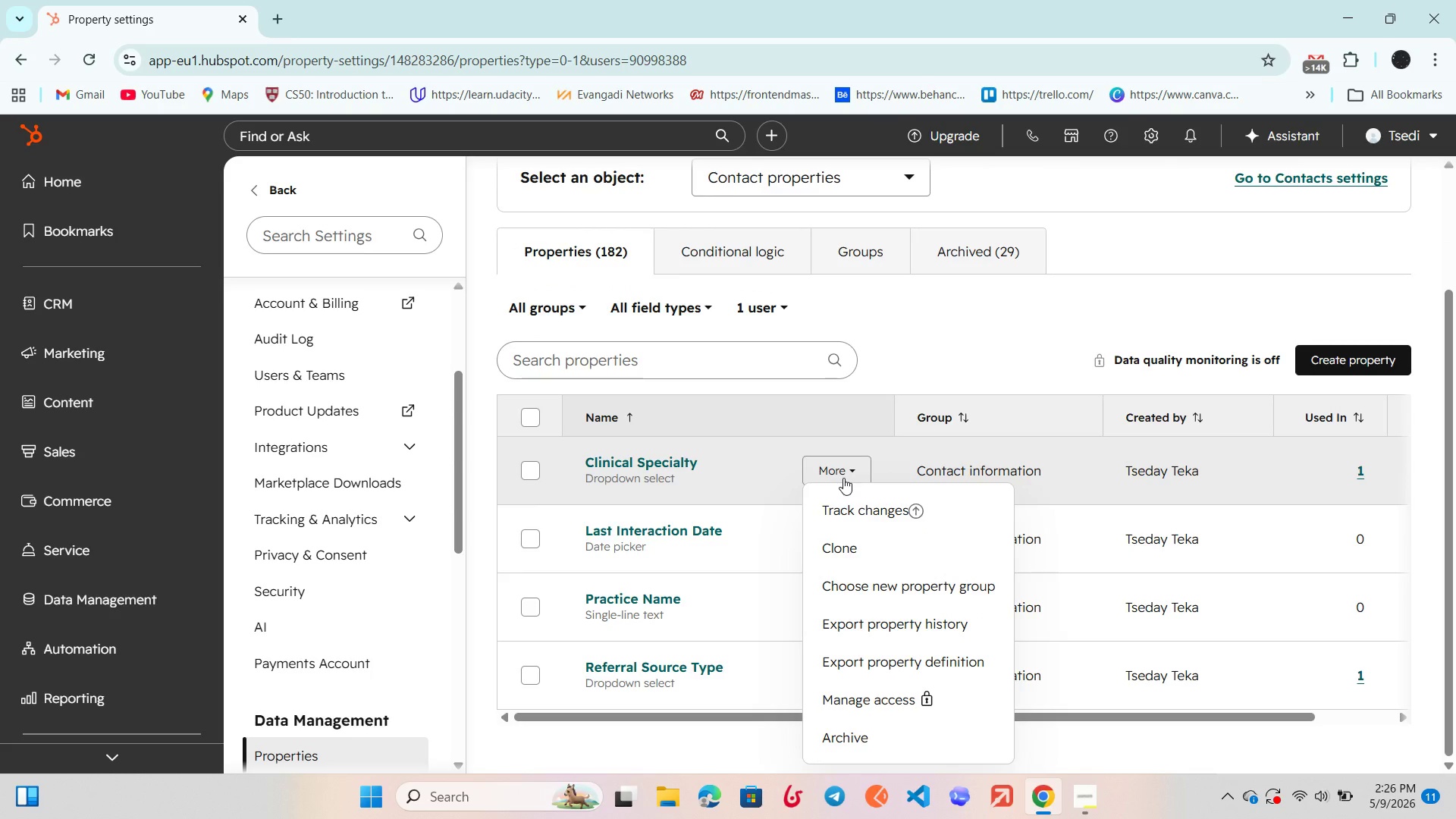 
left_click([843, 478])
 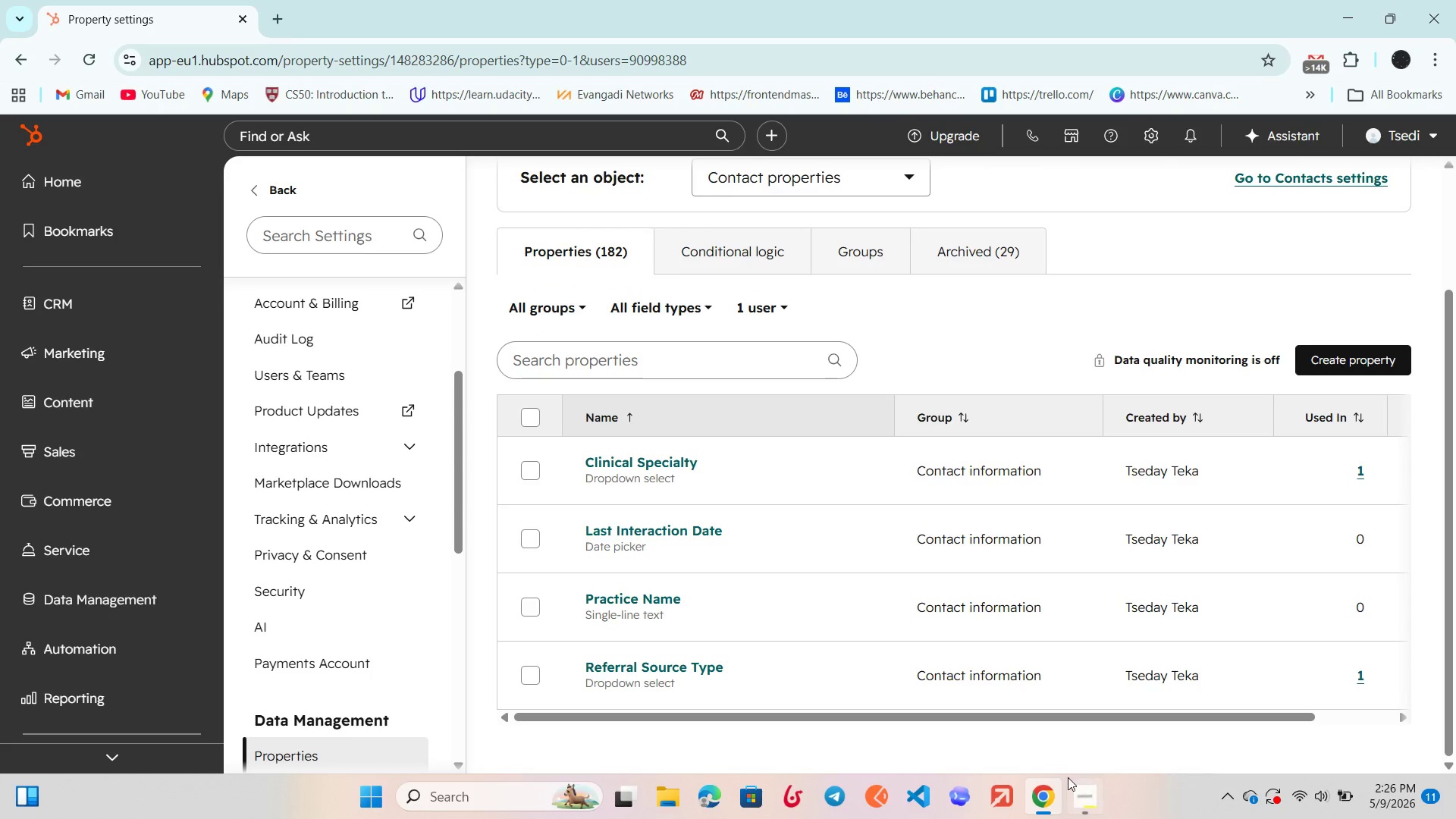 
left_click([1072, 788])